 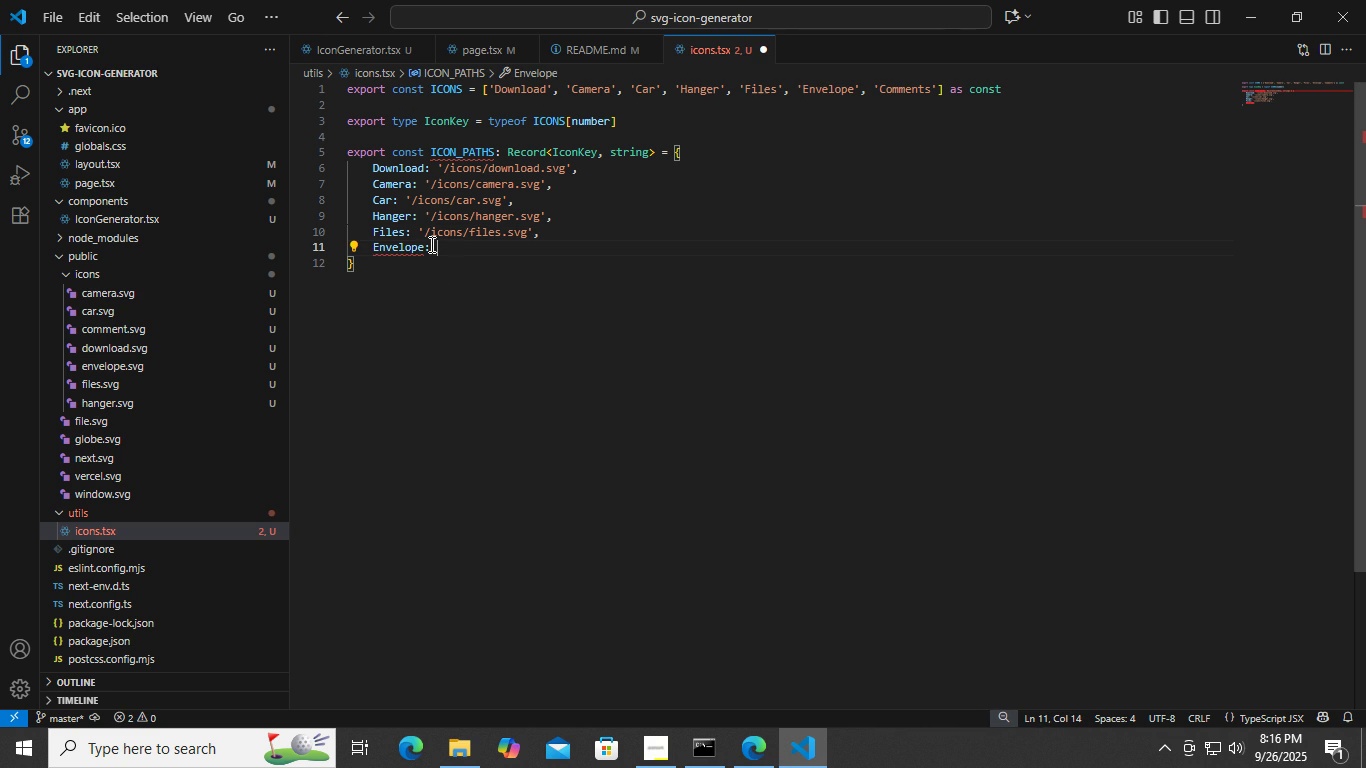 
key(Space)
 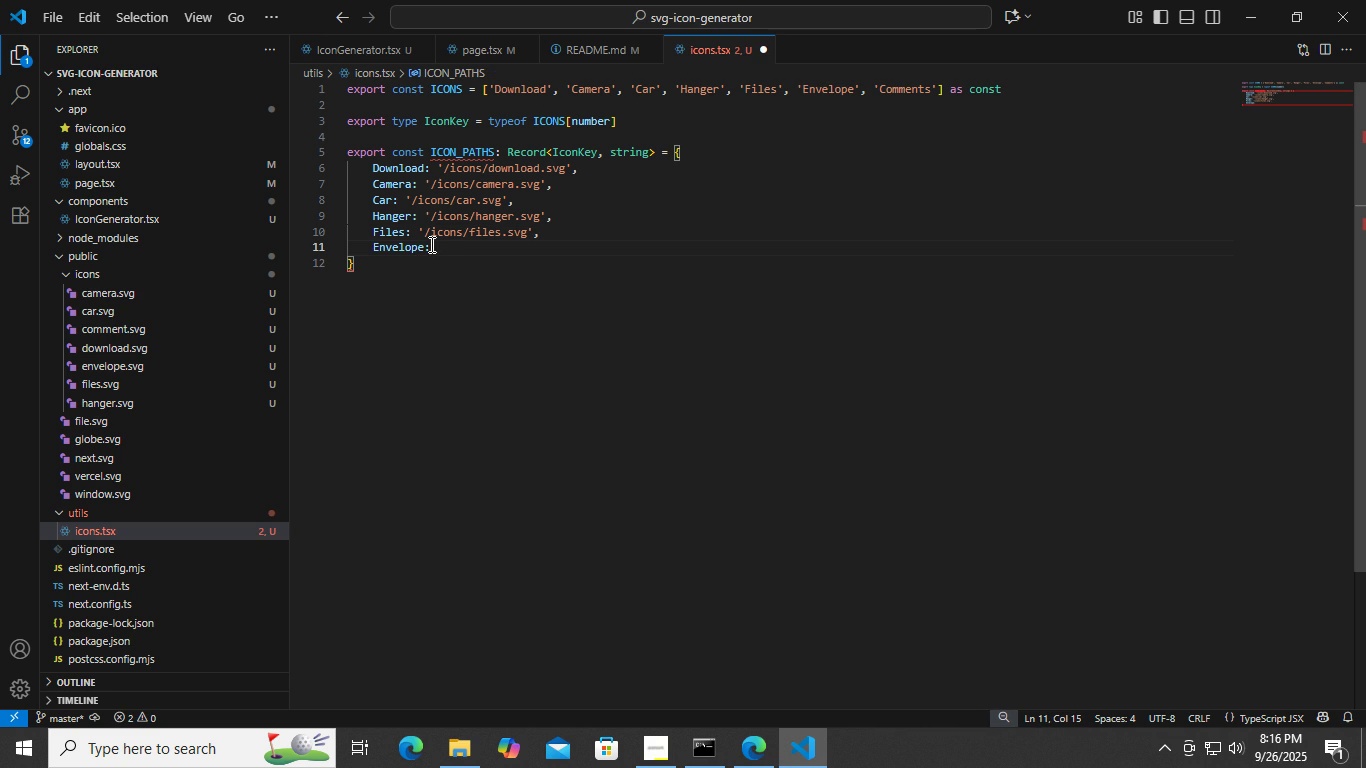 
key(Control+ControlLeft)
 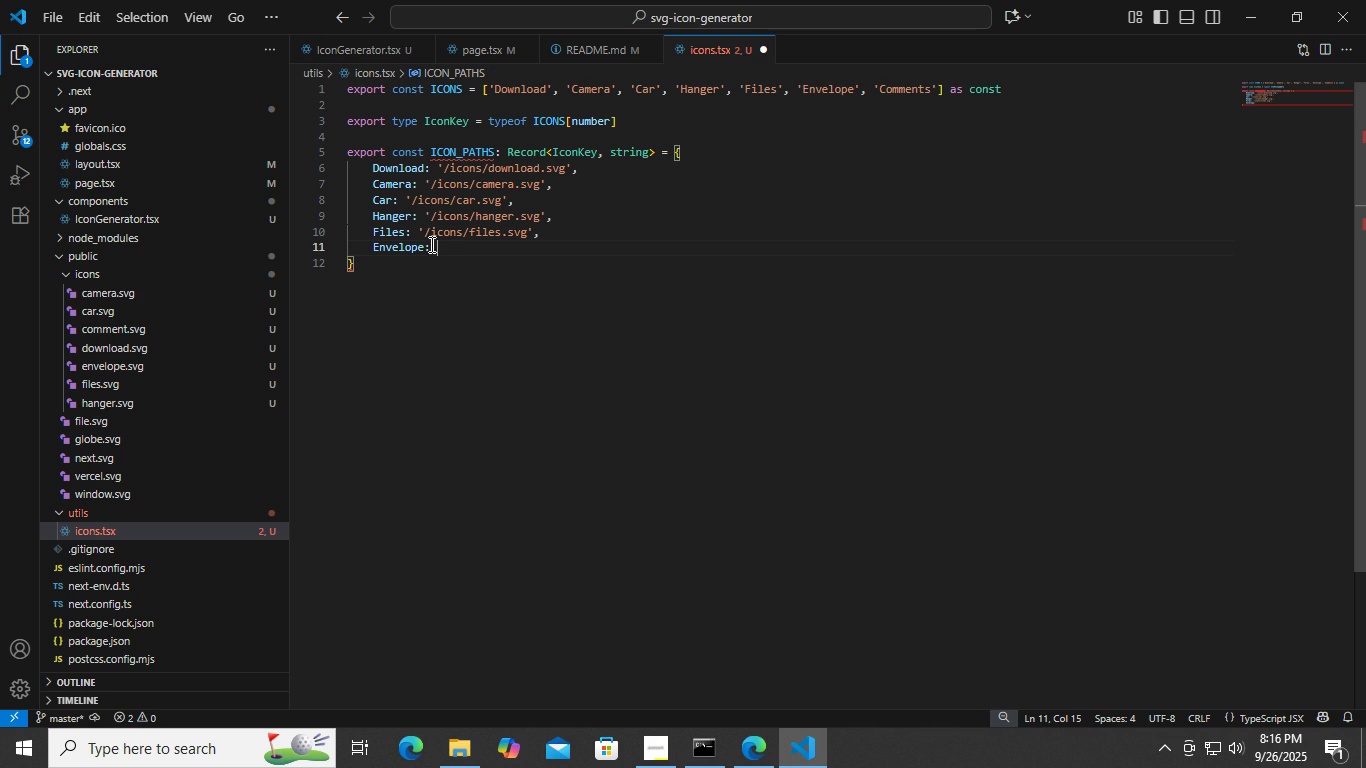 
key(Control+ControlLeft)
 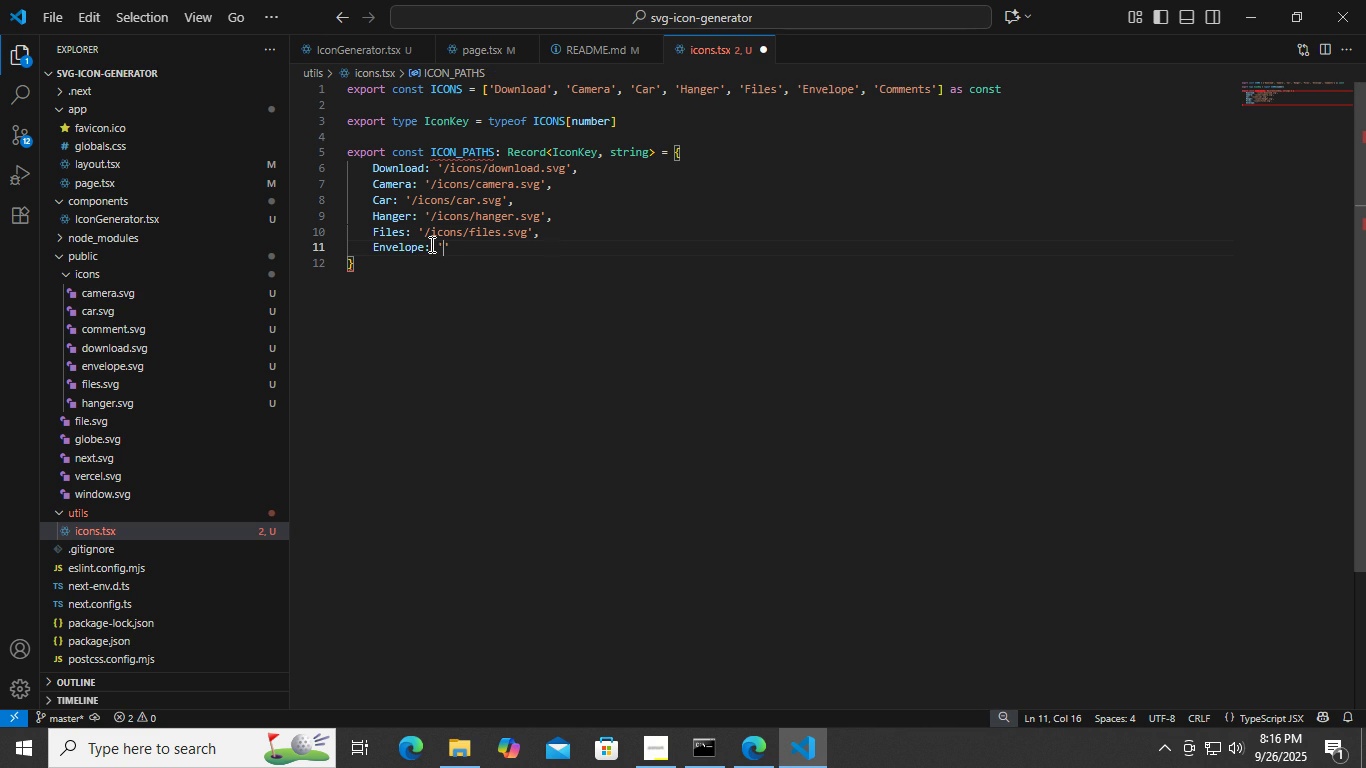 
key(Quote)